 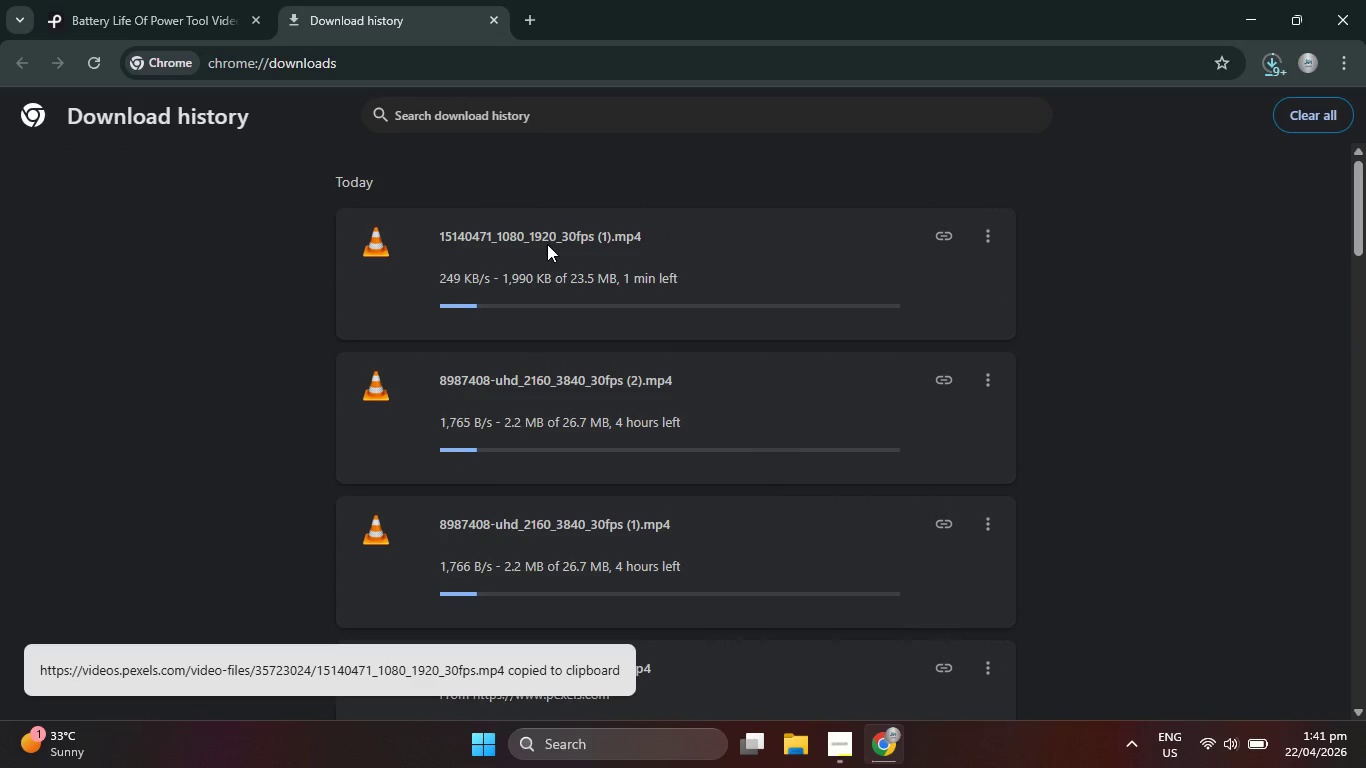 
left_click([978, 381])
 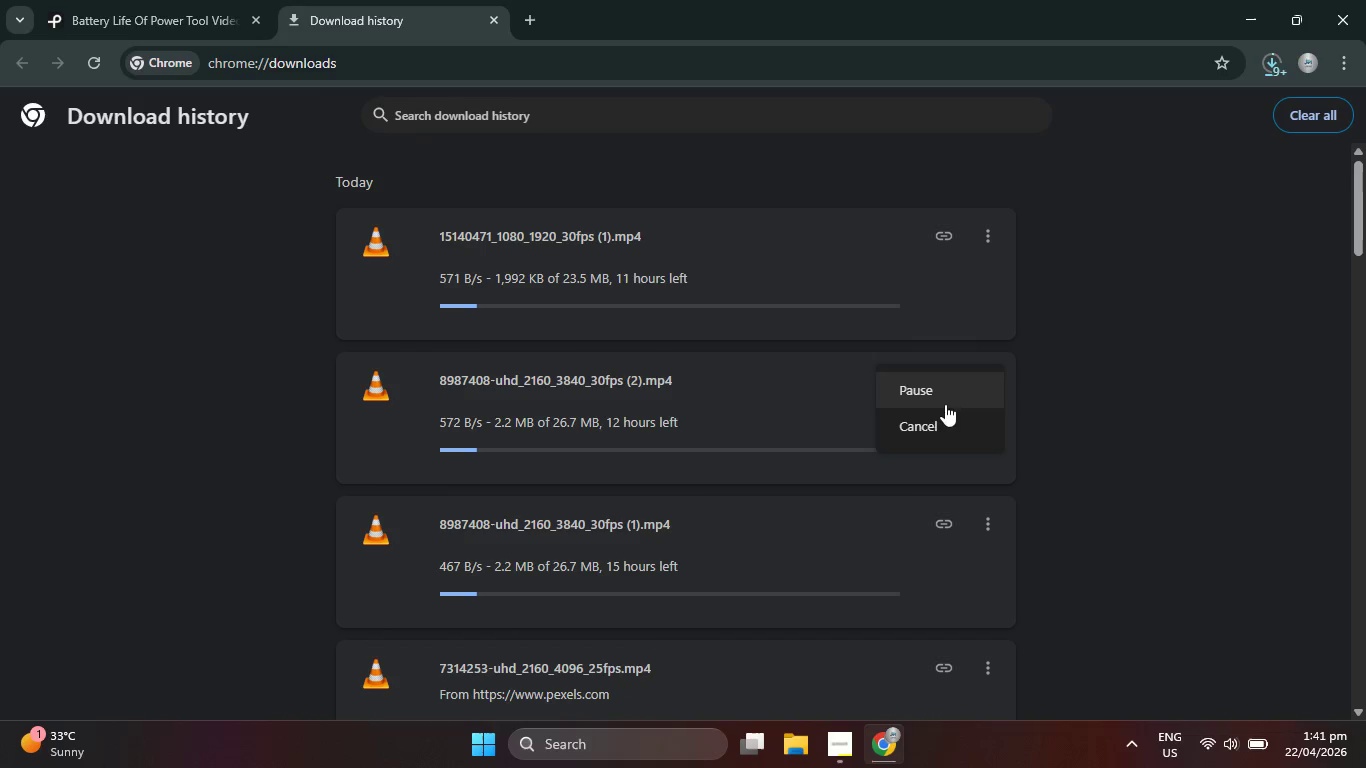 
left_click([944, 421])
 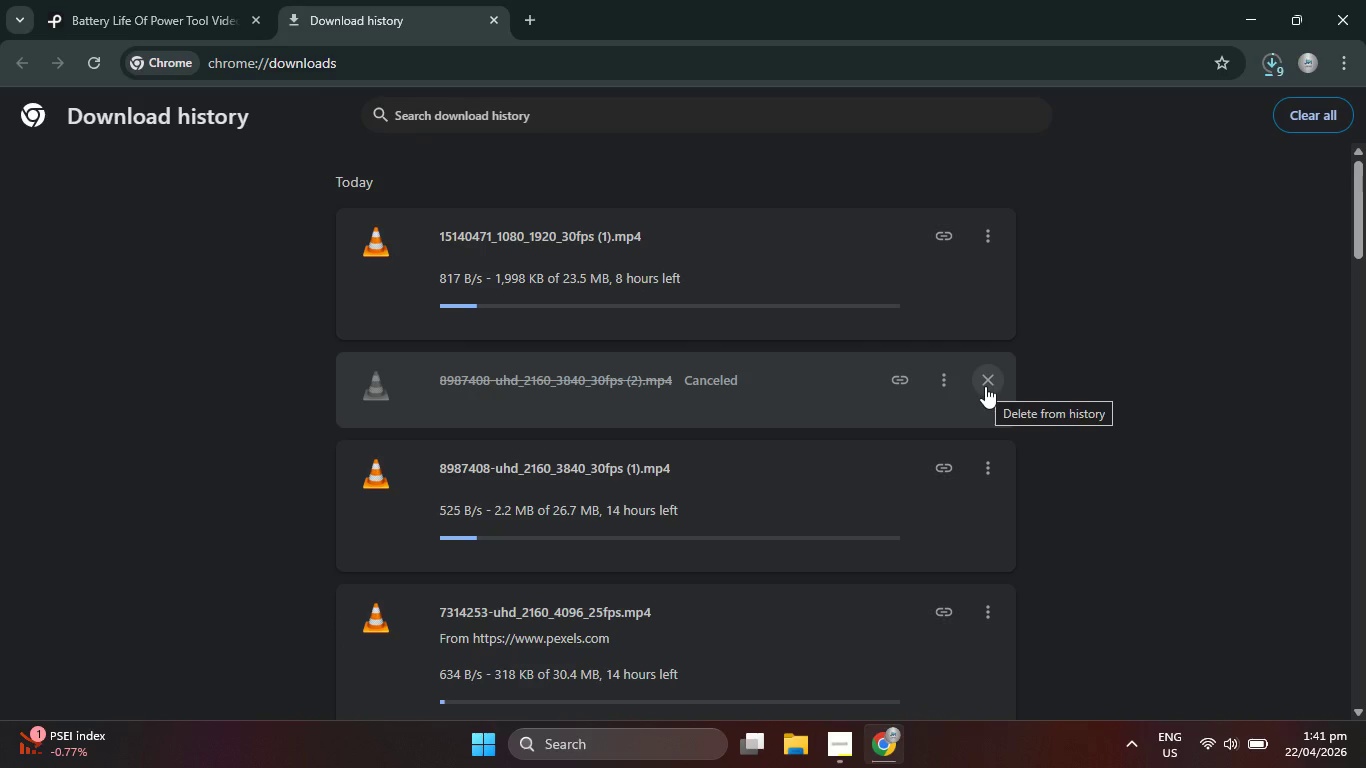 
left_click([985, 386])
 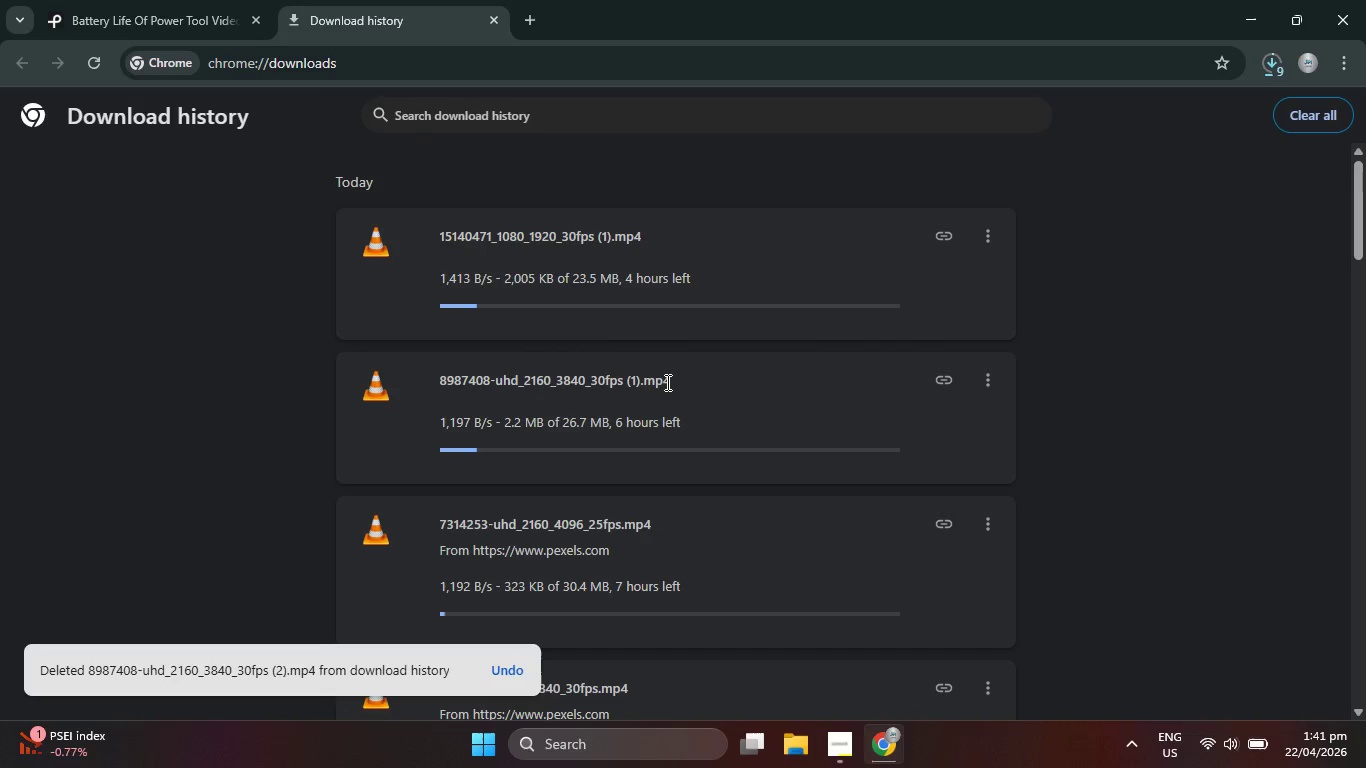 
scroll: coordinate [673, 412], scroll_direction: down, amount: 8.0
 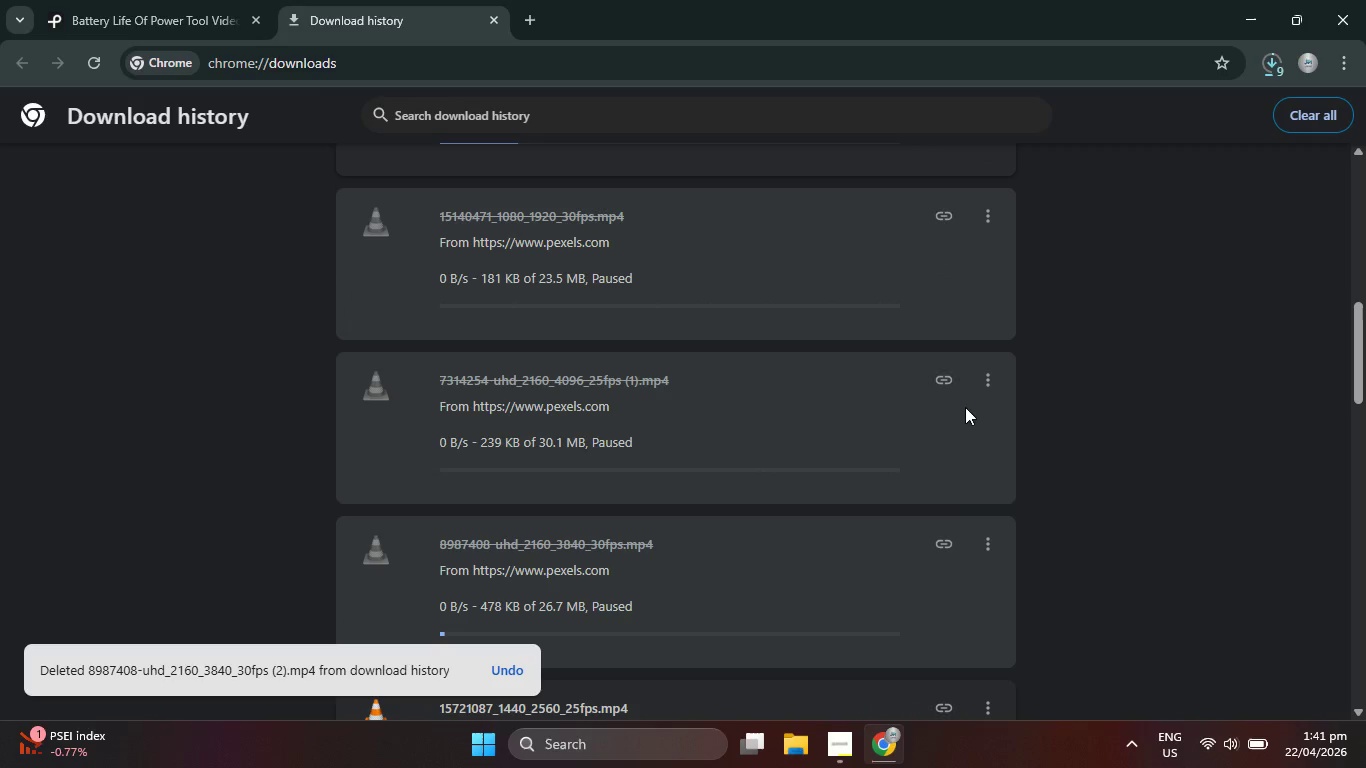 
left_click([943, 382])
 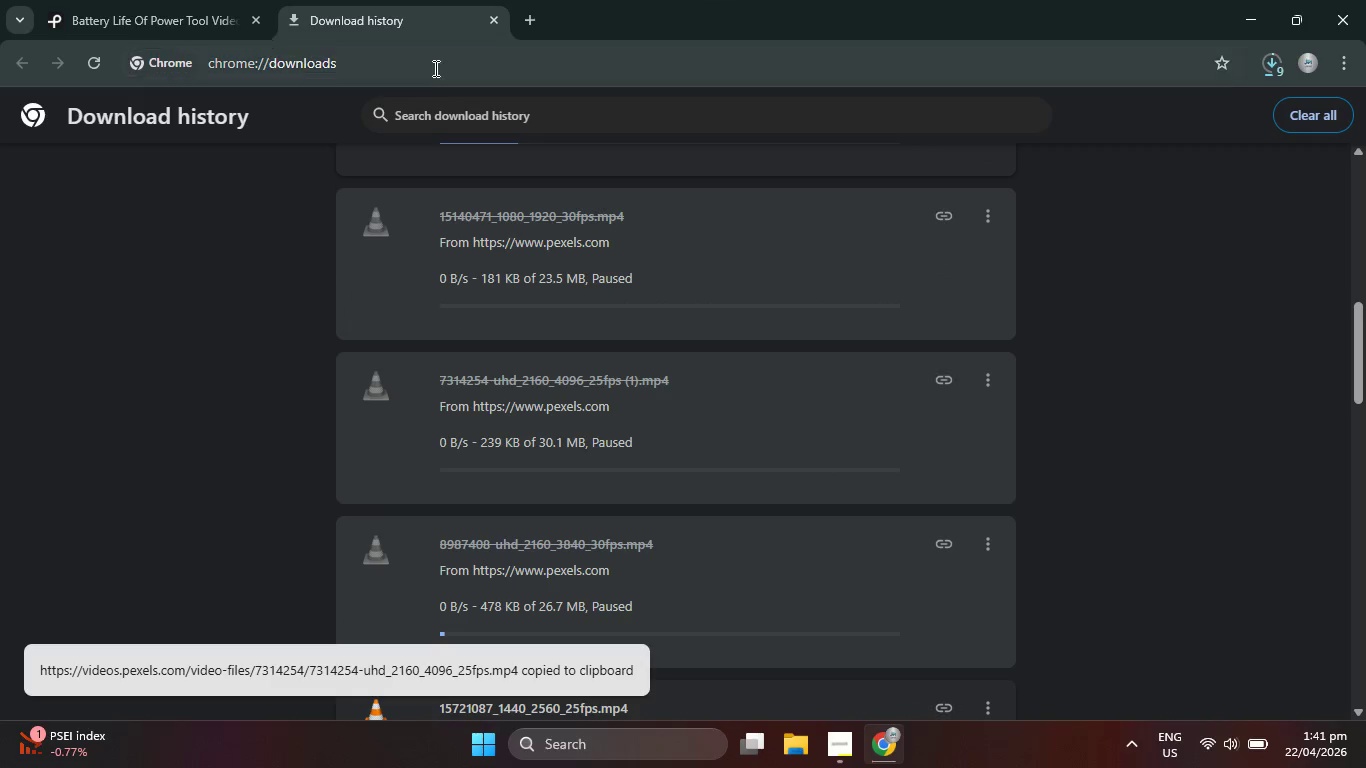 
left_click([434, 68])
 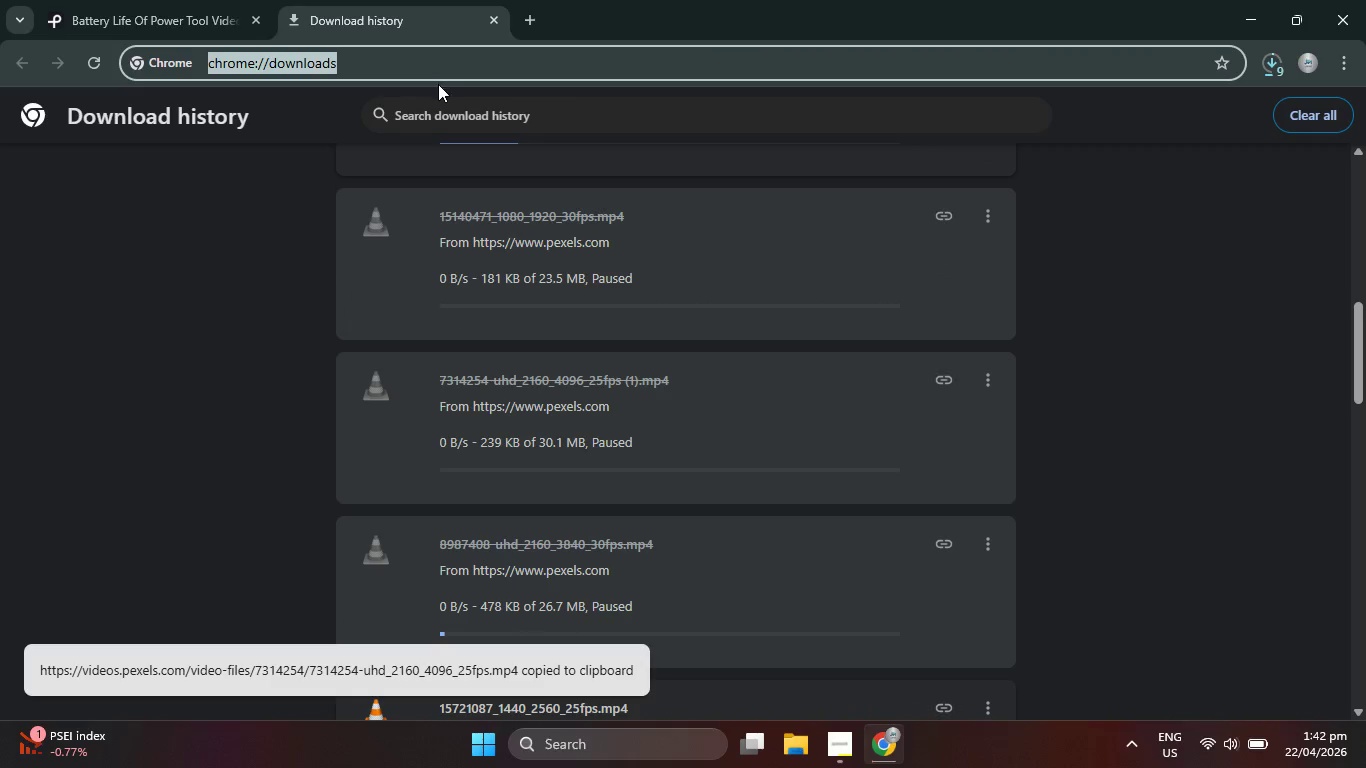 
key(Control+V)
 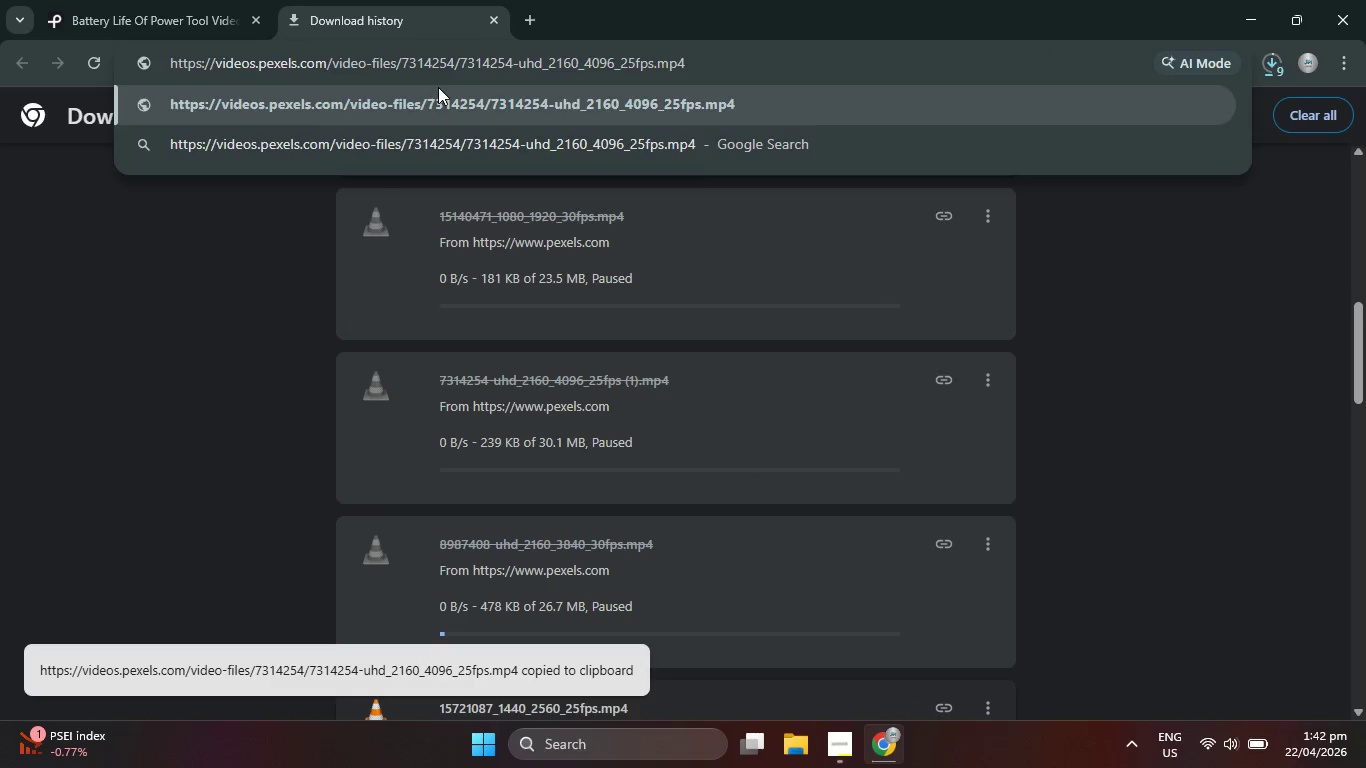 
key(Enter)
 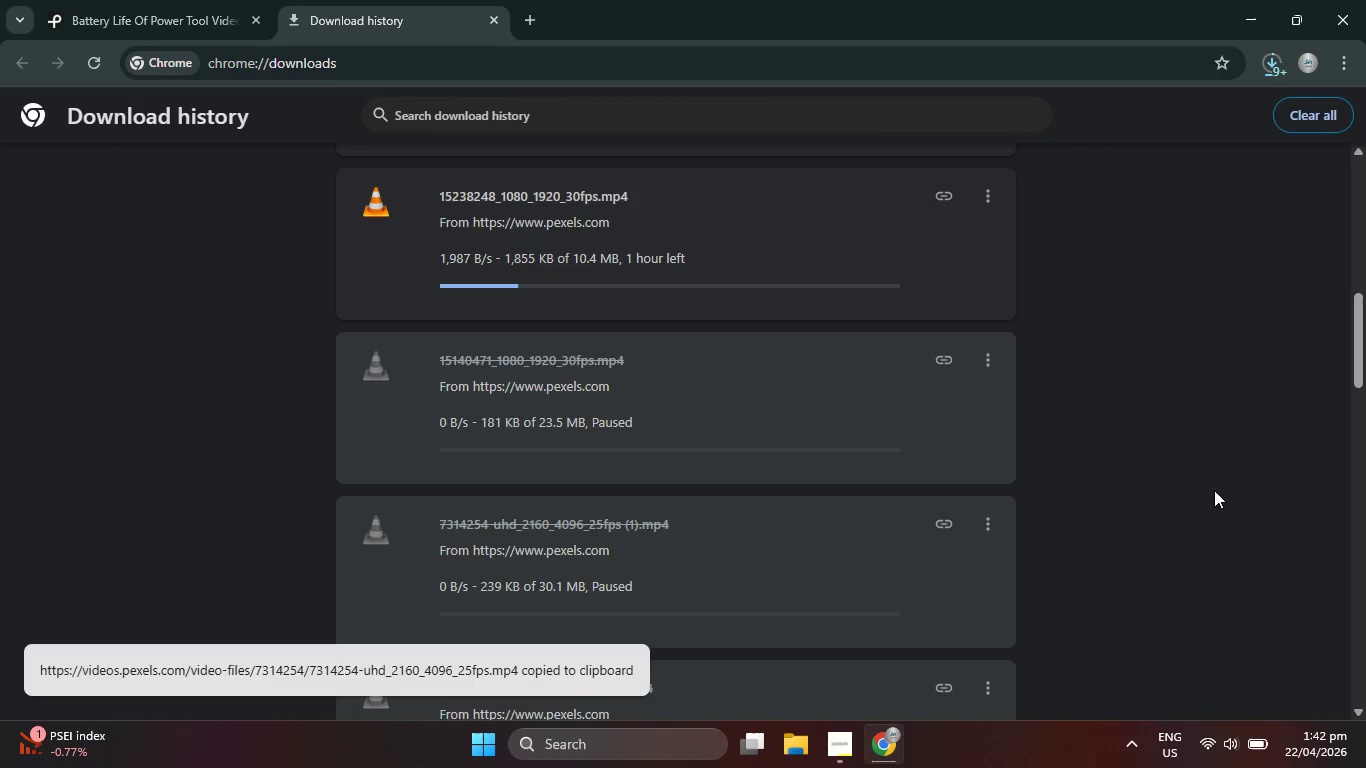 
scroll: coordinate [1103, 408], scroll_direction: up, amount: 8.0
 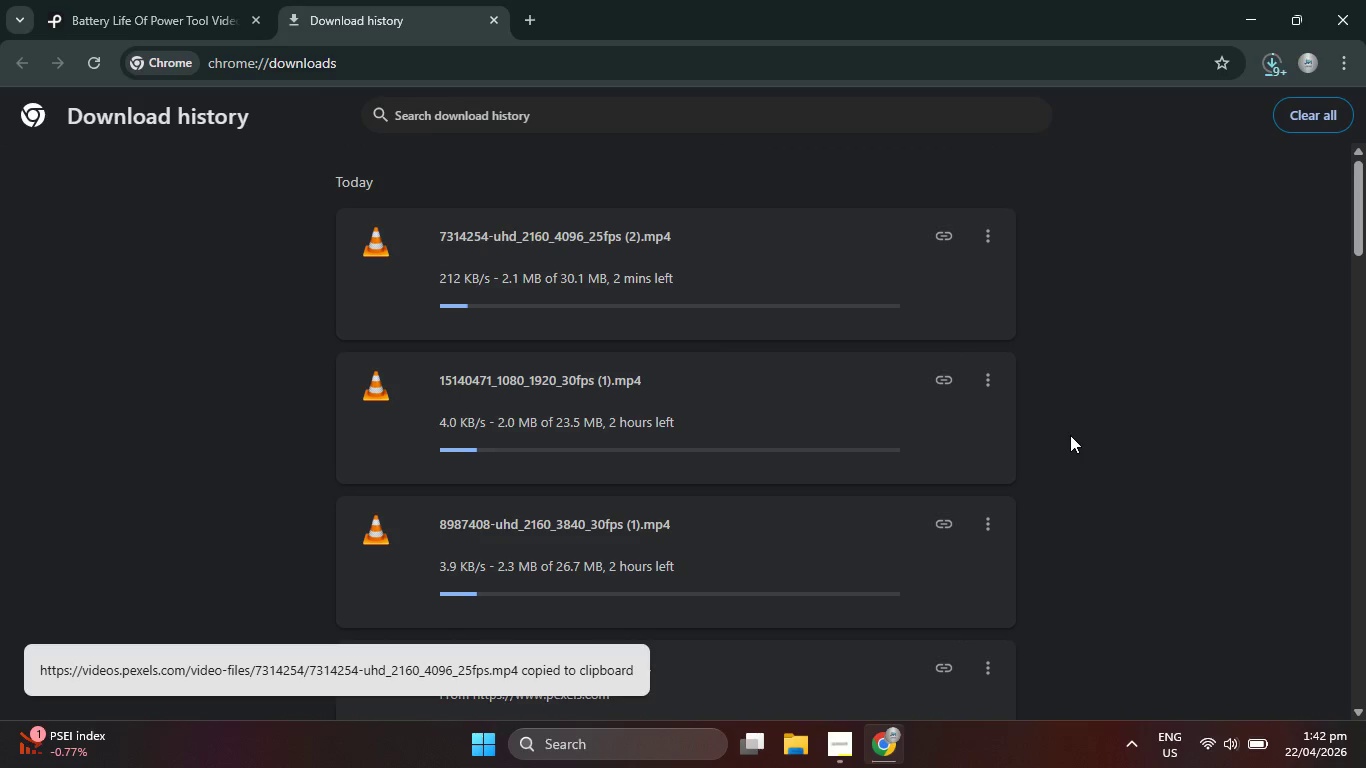 
wait(10.74)
 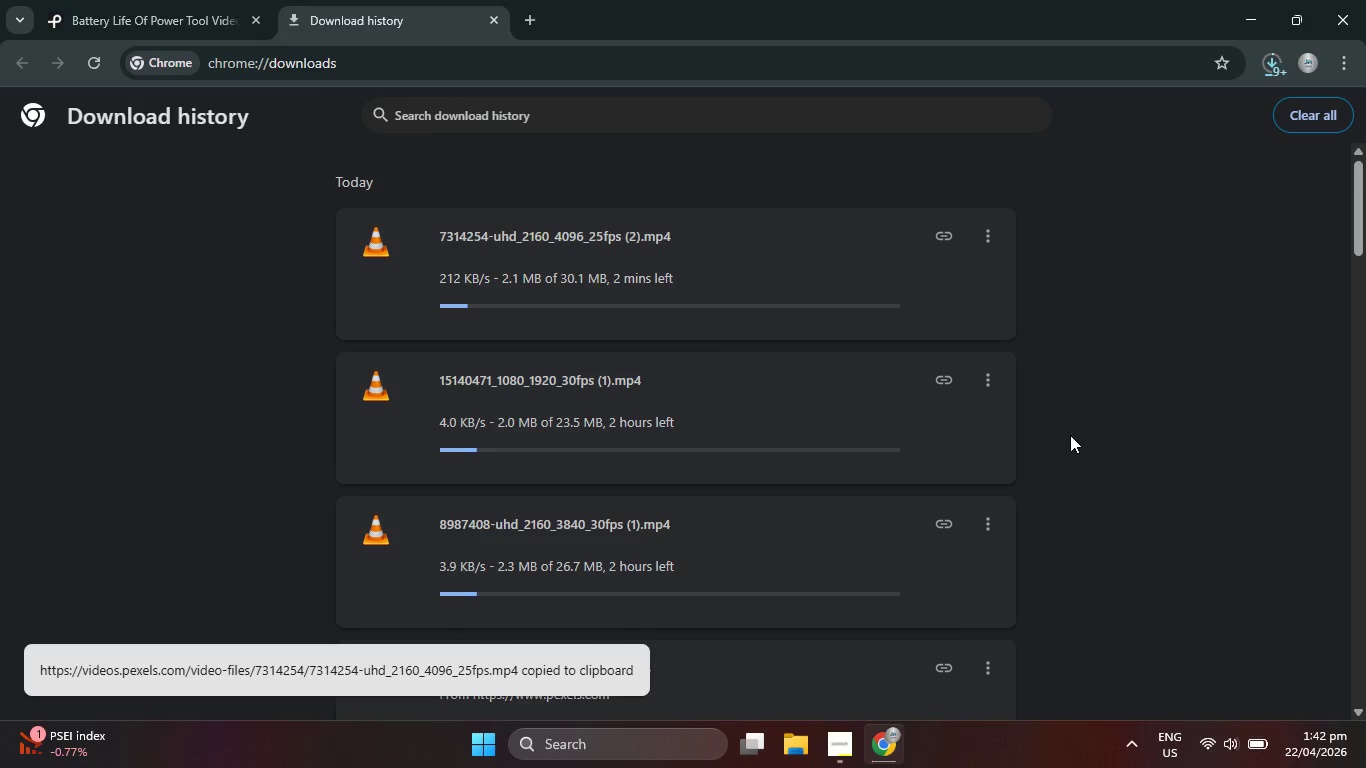 
scroll: coordinate [1047, 443], scroll_direction: down, amount: 3.0
 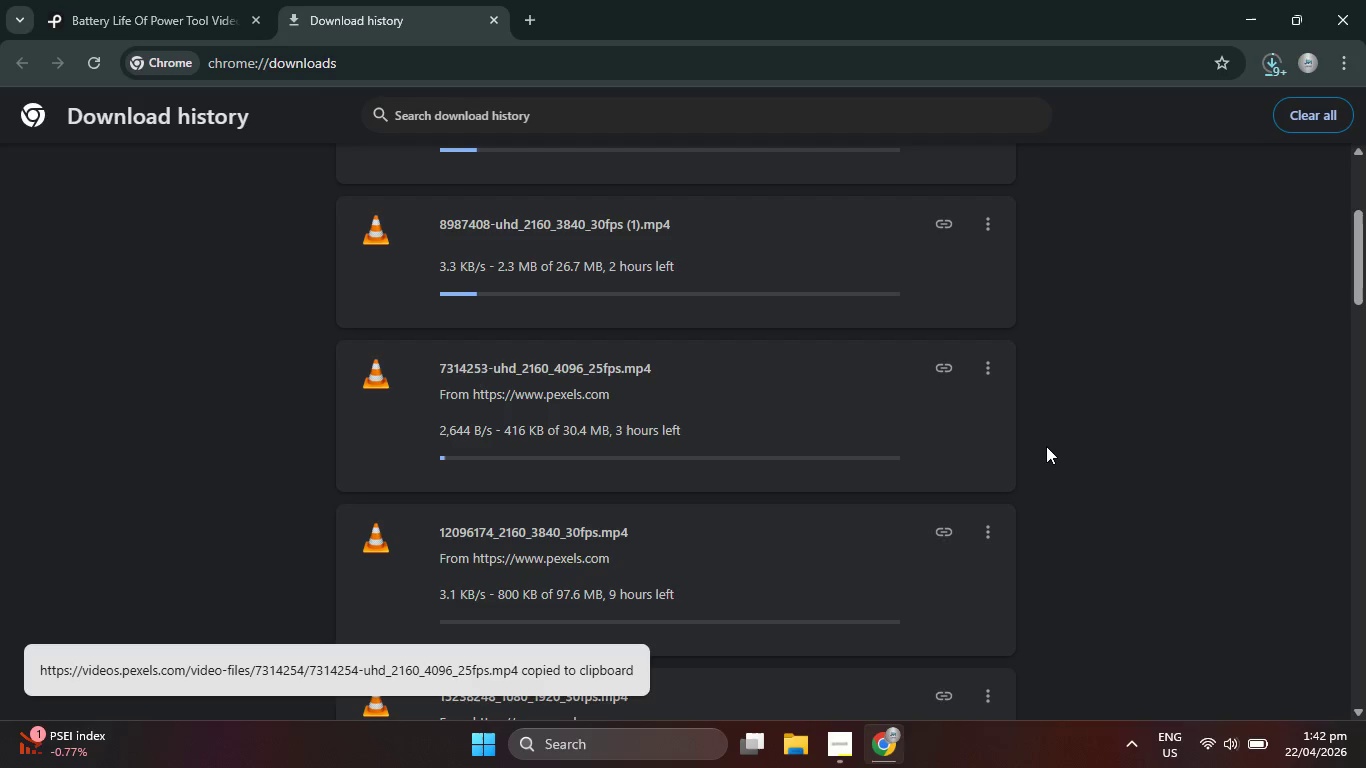 
wait(9.13)
 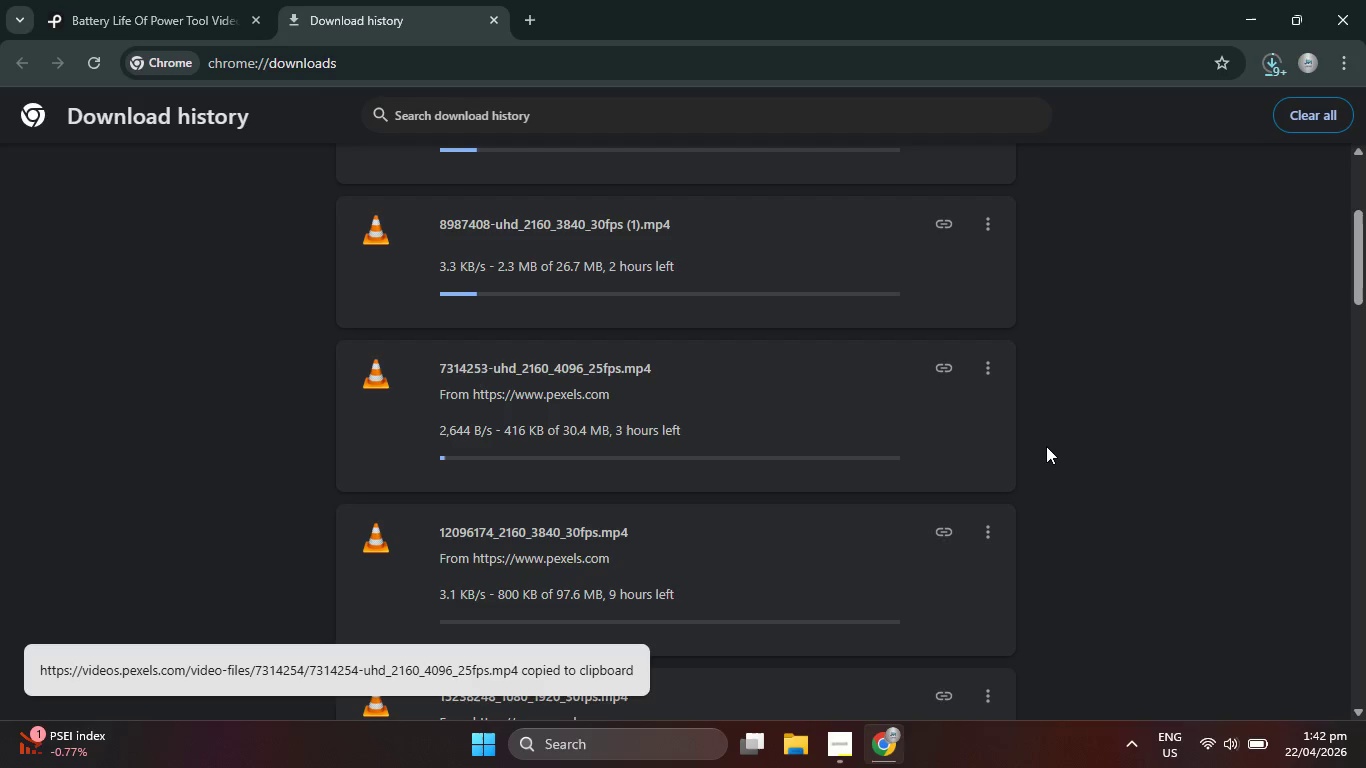 
scroll: coordinate [1030, 449], scroll_direction: down, amount: 2.0
 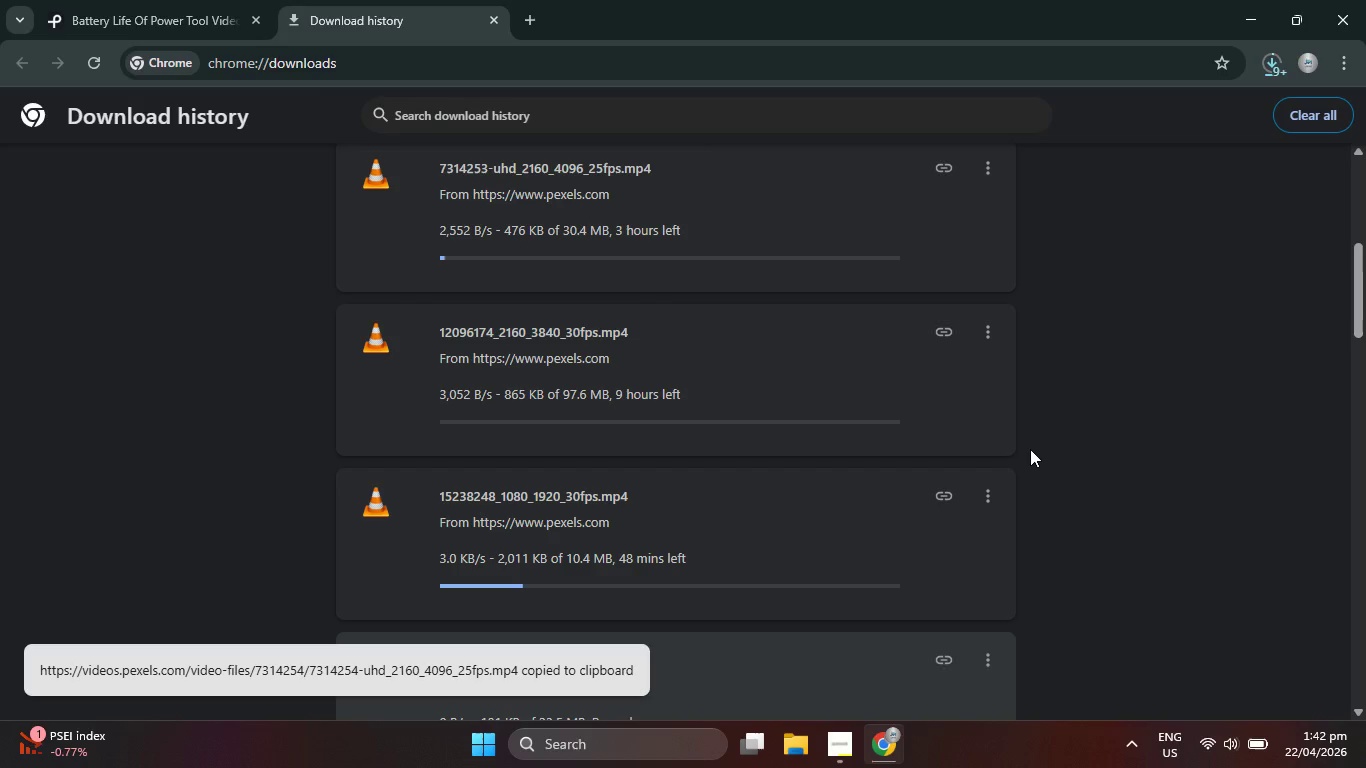 
wait(19.52)
 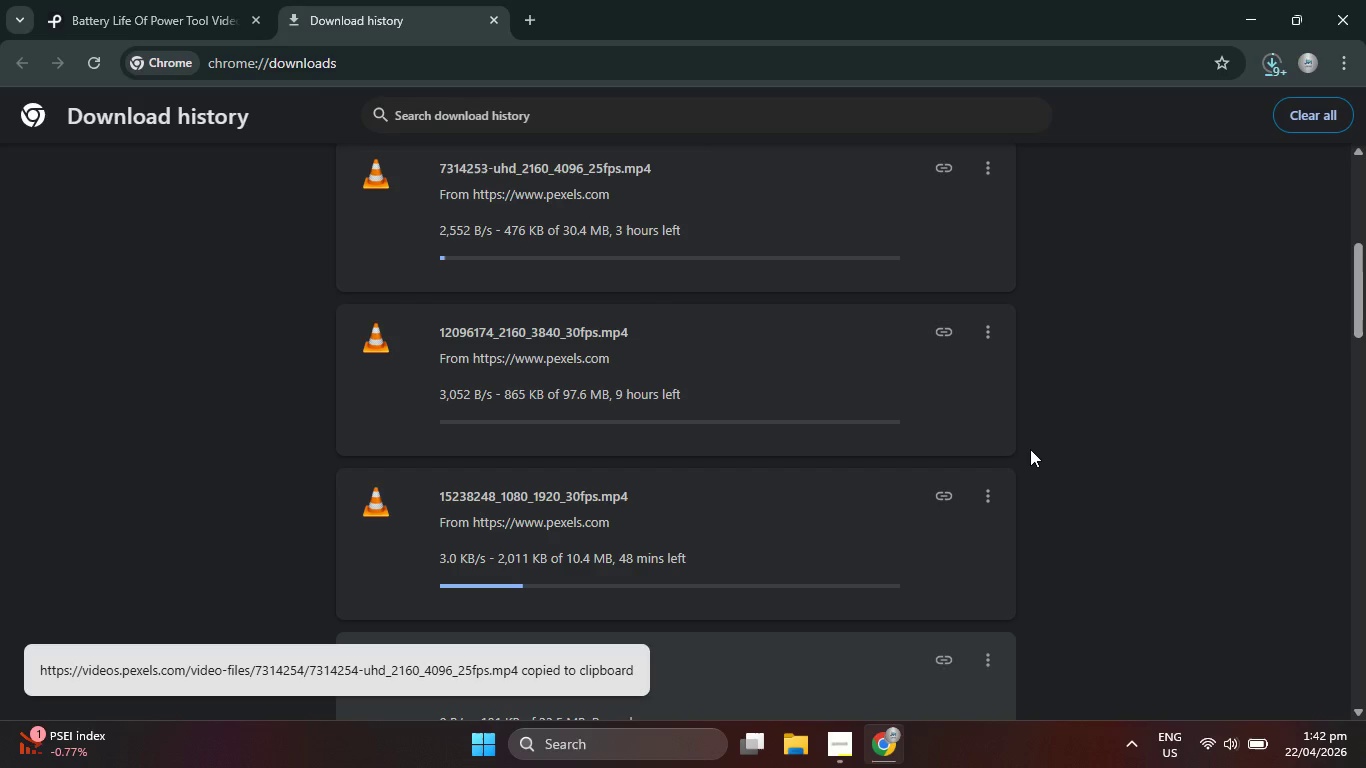 
scroll: coordinate [970, 435], scroll_direction: down, amount: 1.0
 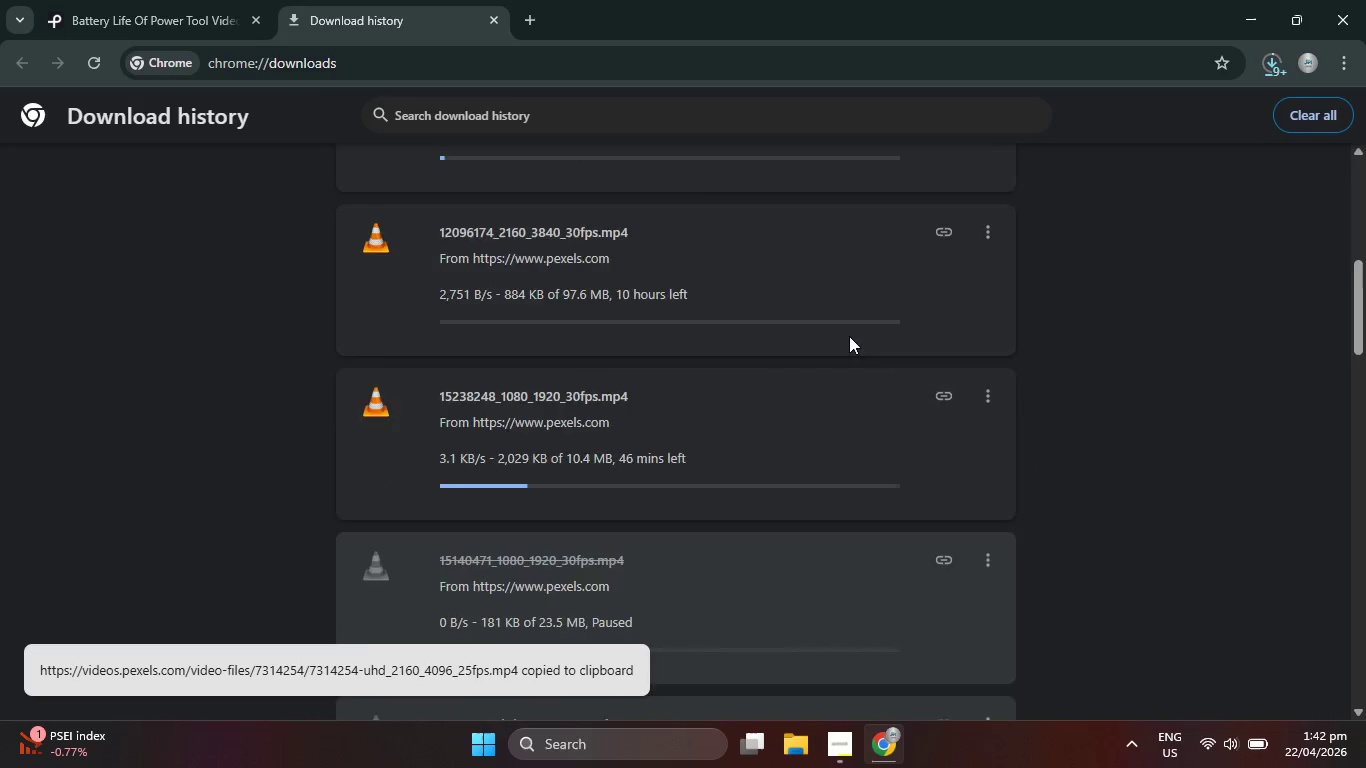 
scroll: coordinate [849, 336], scroll_direction: up, amount: 2.0
 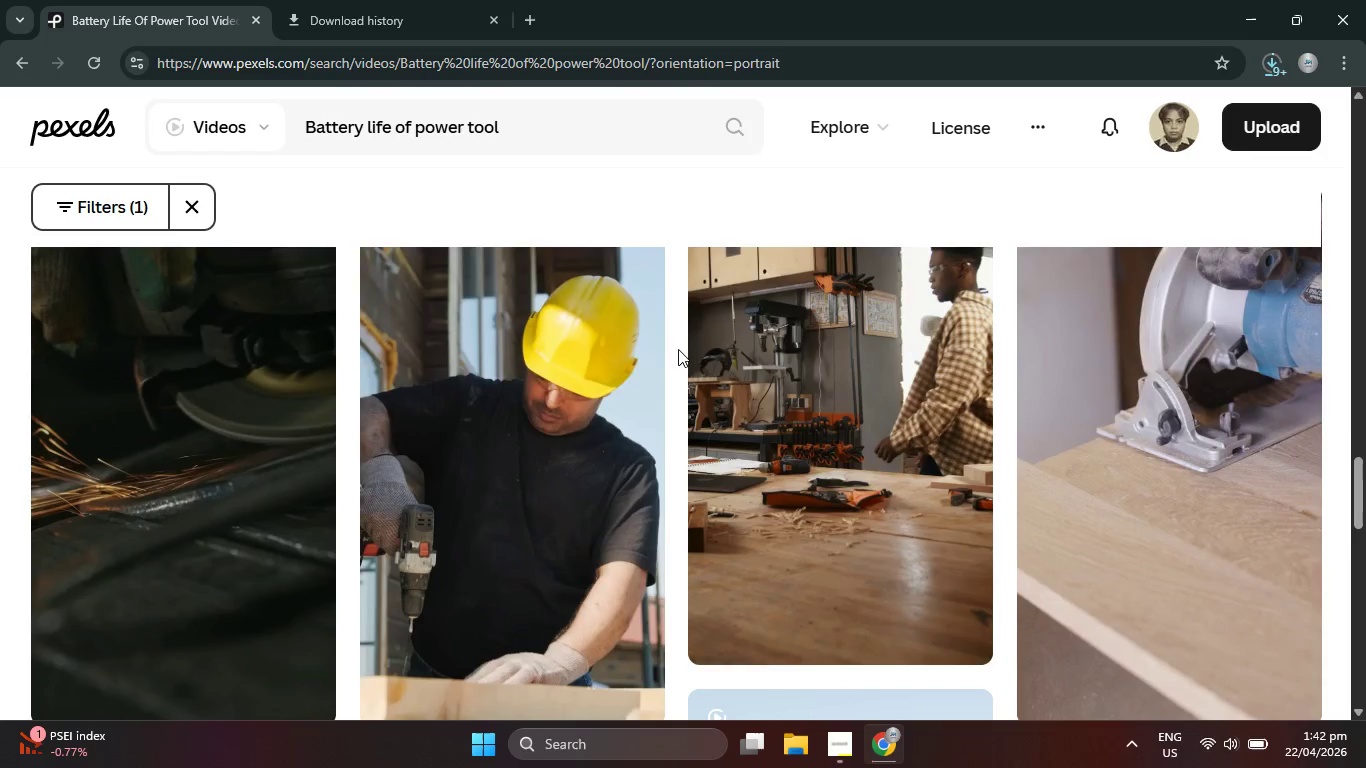 
scroll: coordinate [649, 351], scroll_direction: down, amount: 7.0
 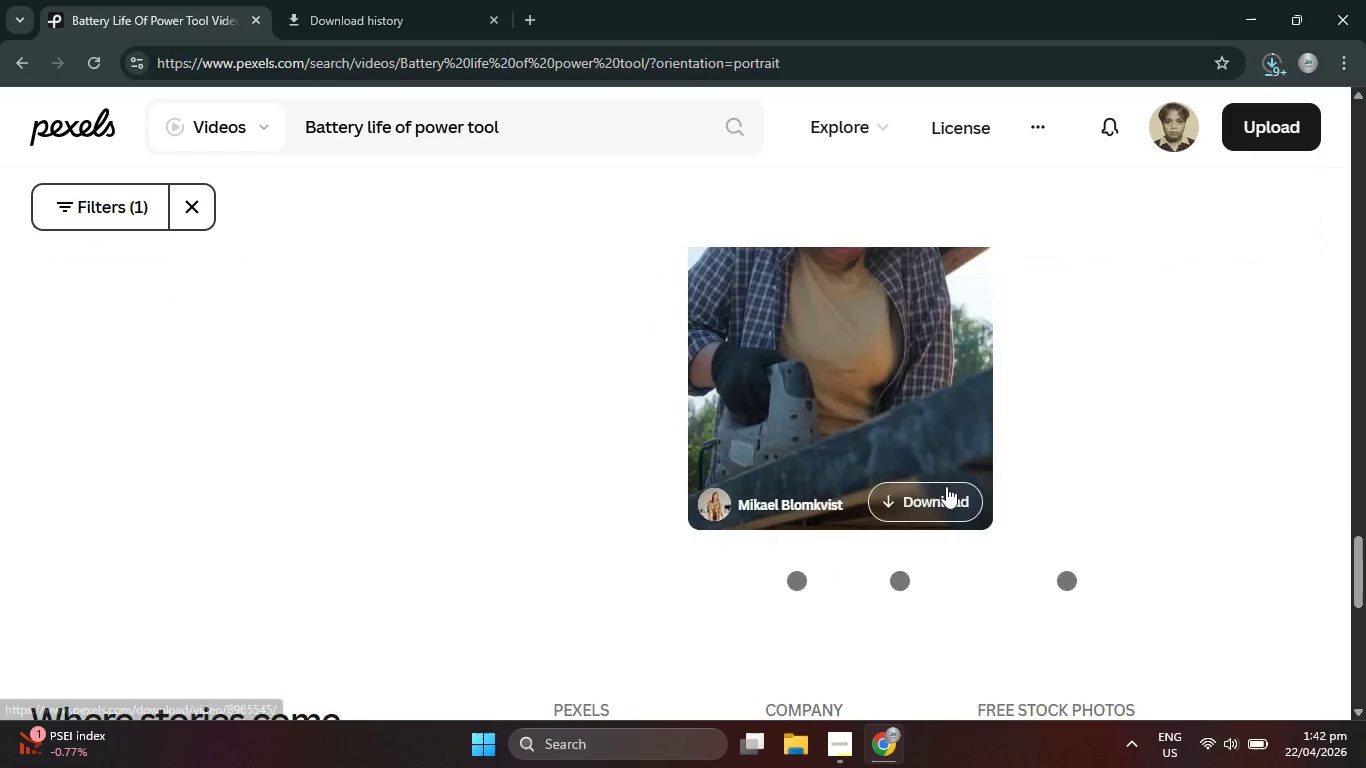 
scroll: coordinate [938, 470], scroll_direction: up, amount: 13.0
 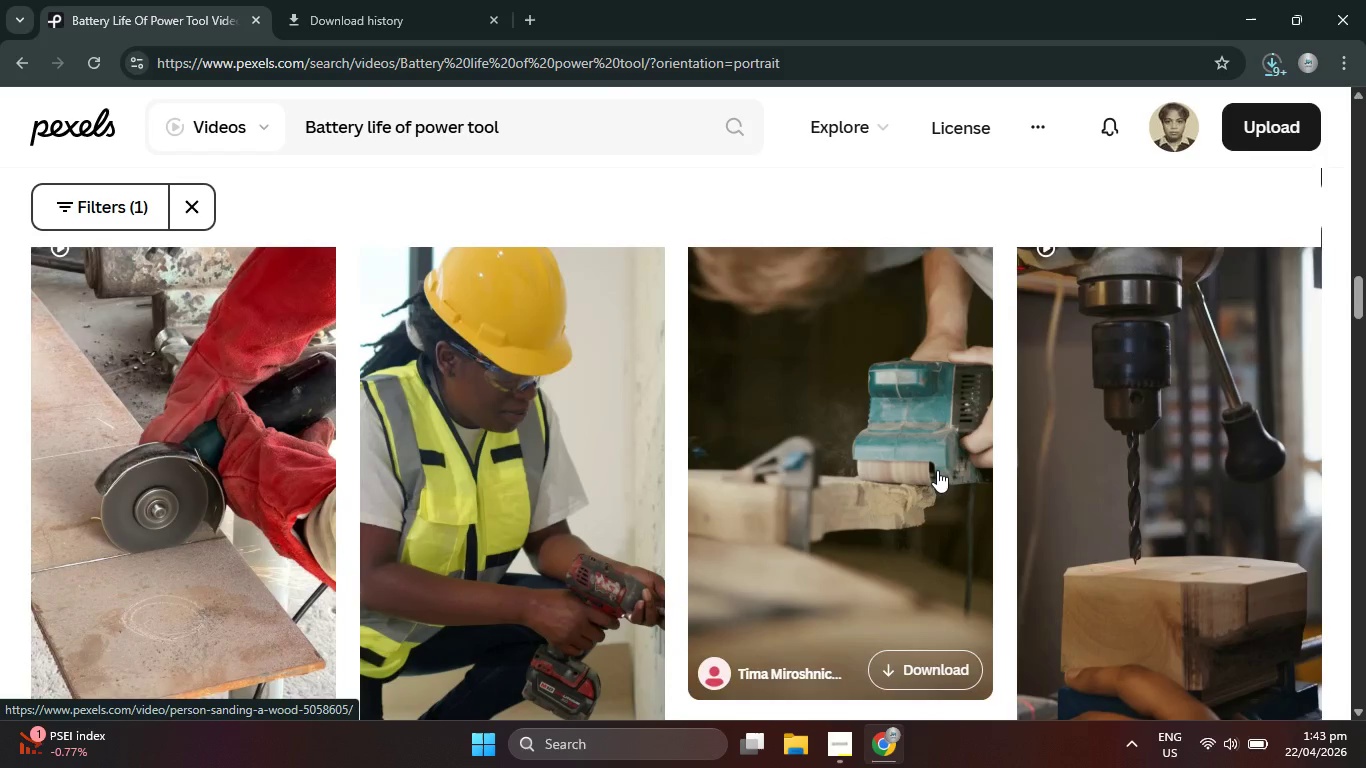 
scroll: coordinate [934, 475], scroll_direction: down, amount: 6.0
 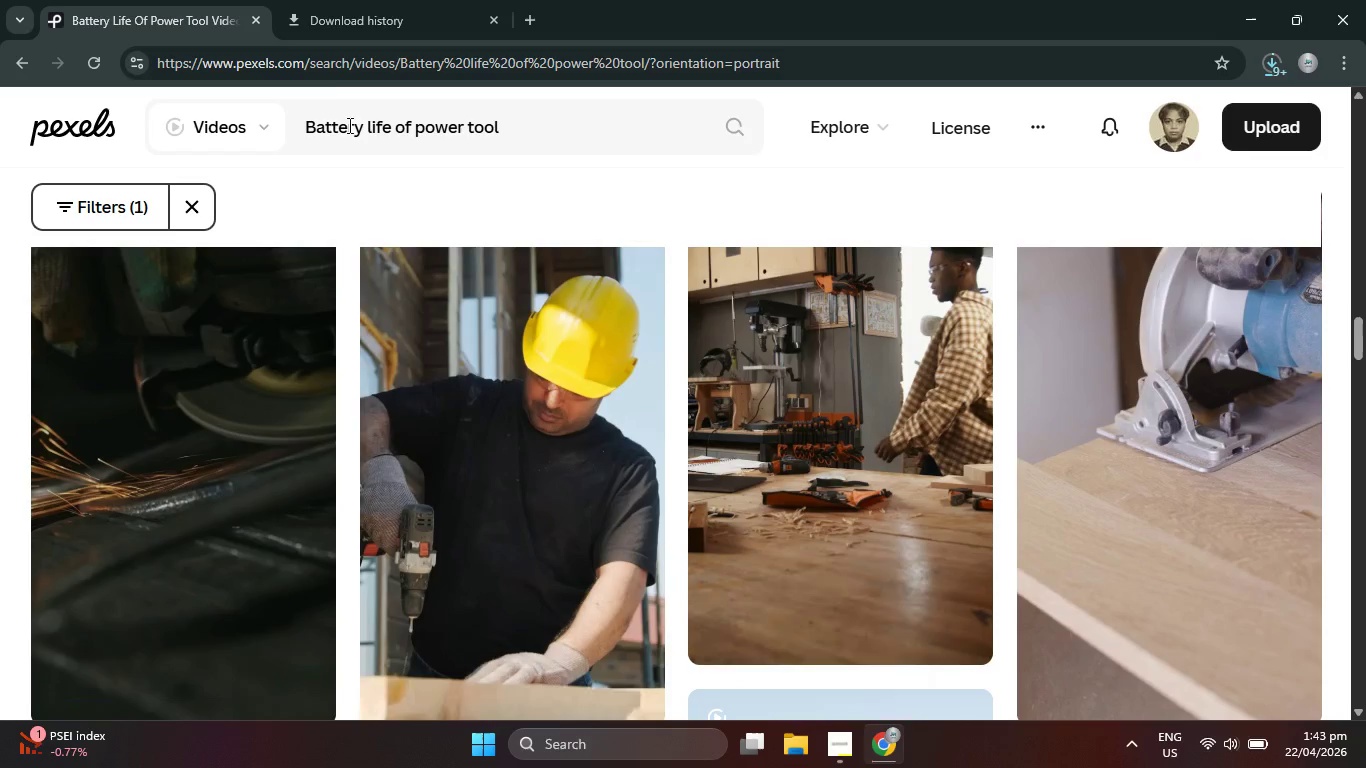 
left_click([326, 69])
 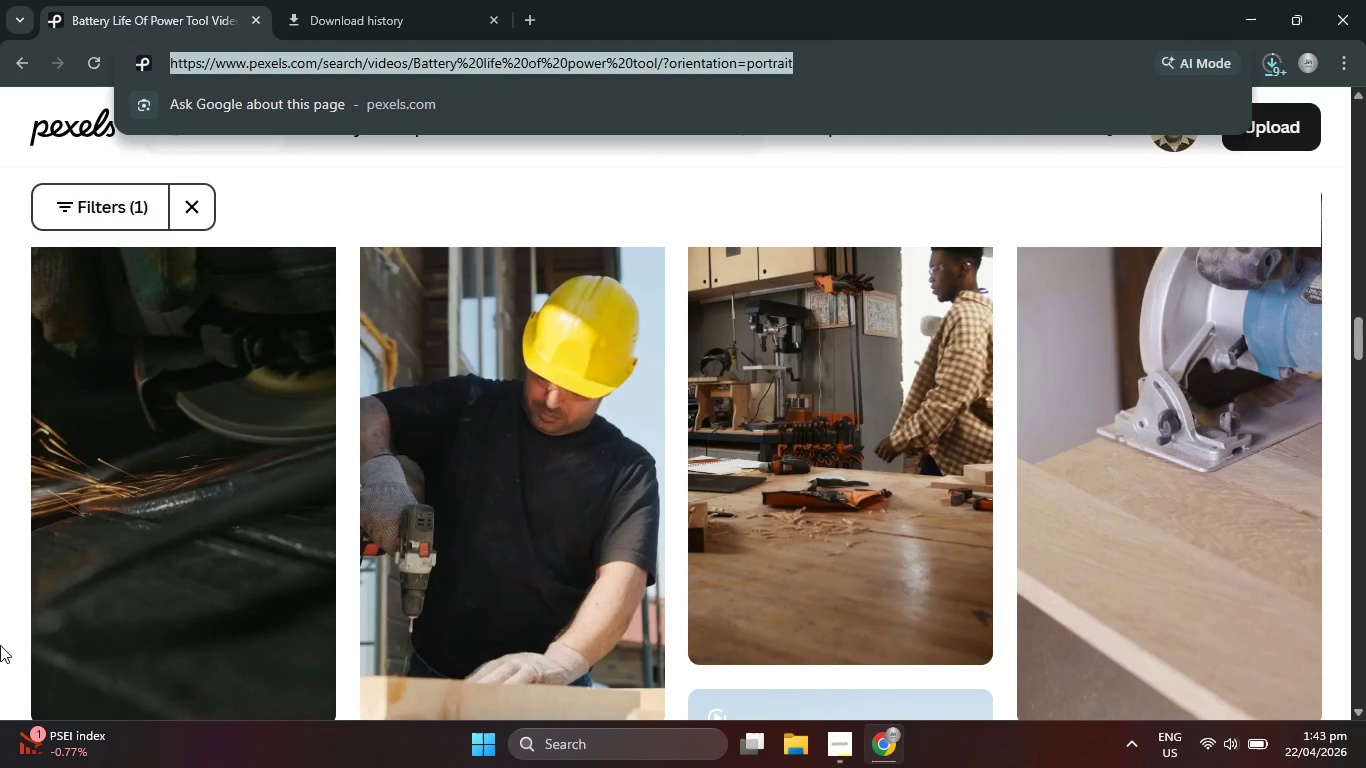 
type(gemini)
 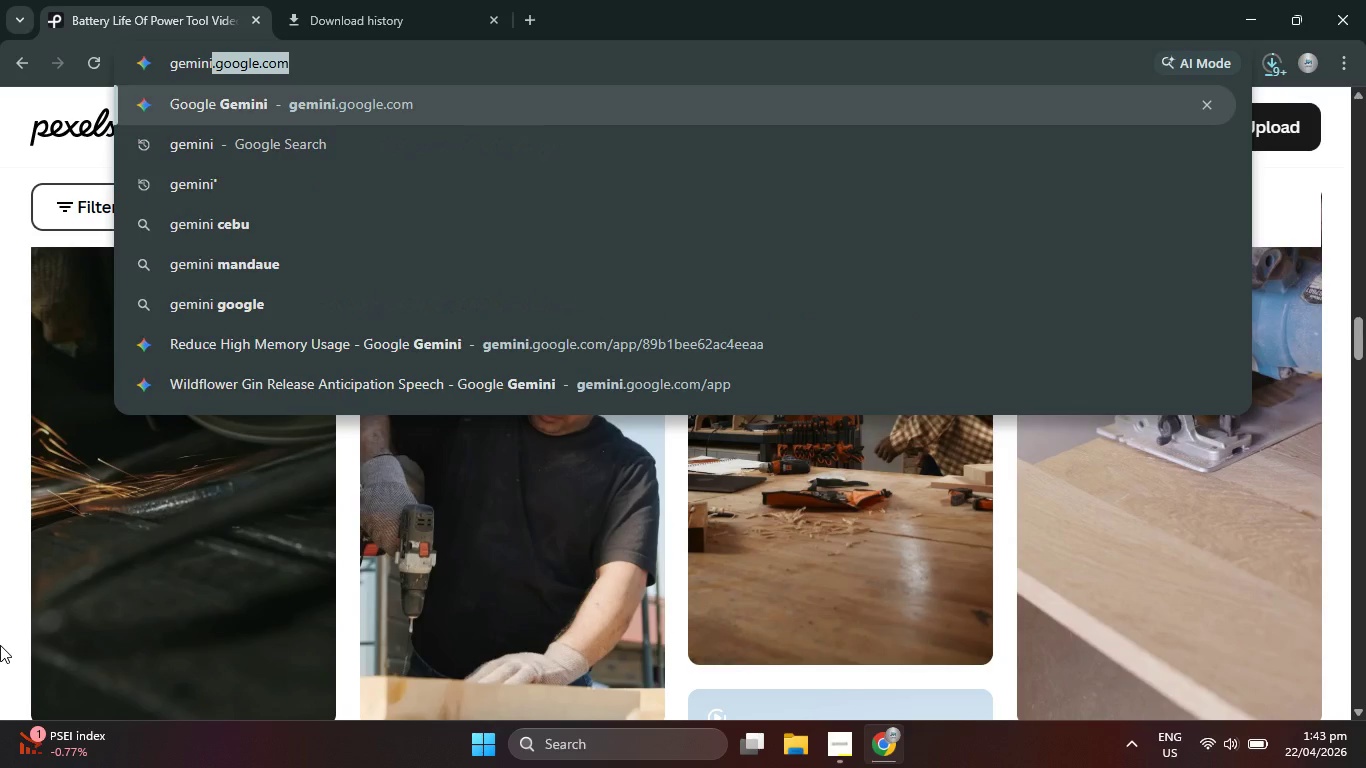 
key(Enter)
 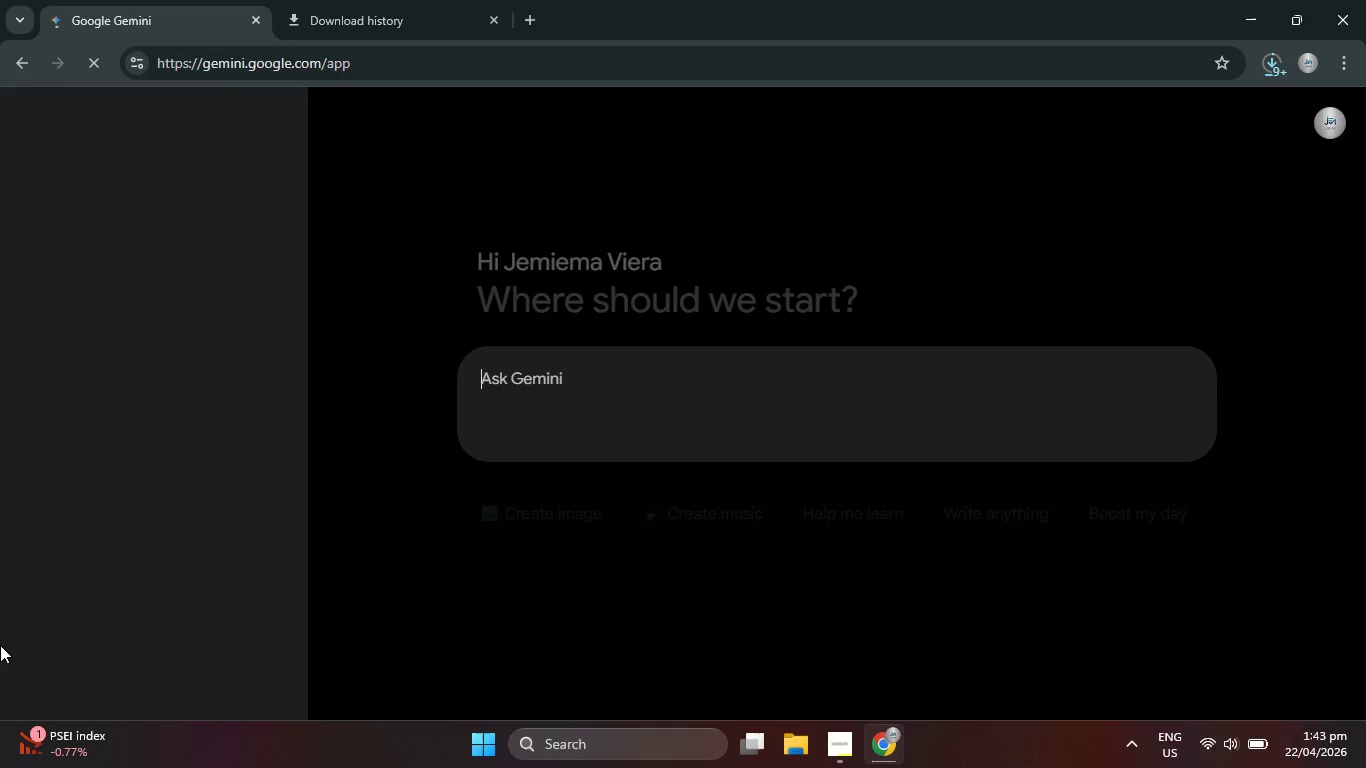 
type(mke a speech c)
key(Backspace)
type(script in  a pragar)
key(Backspace)
key(Backspace)
type(raop)
key(Backspace)
key(Backspace)
type(pg )
key(Backspace)
key(Backspace)
type(h form about )
 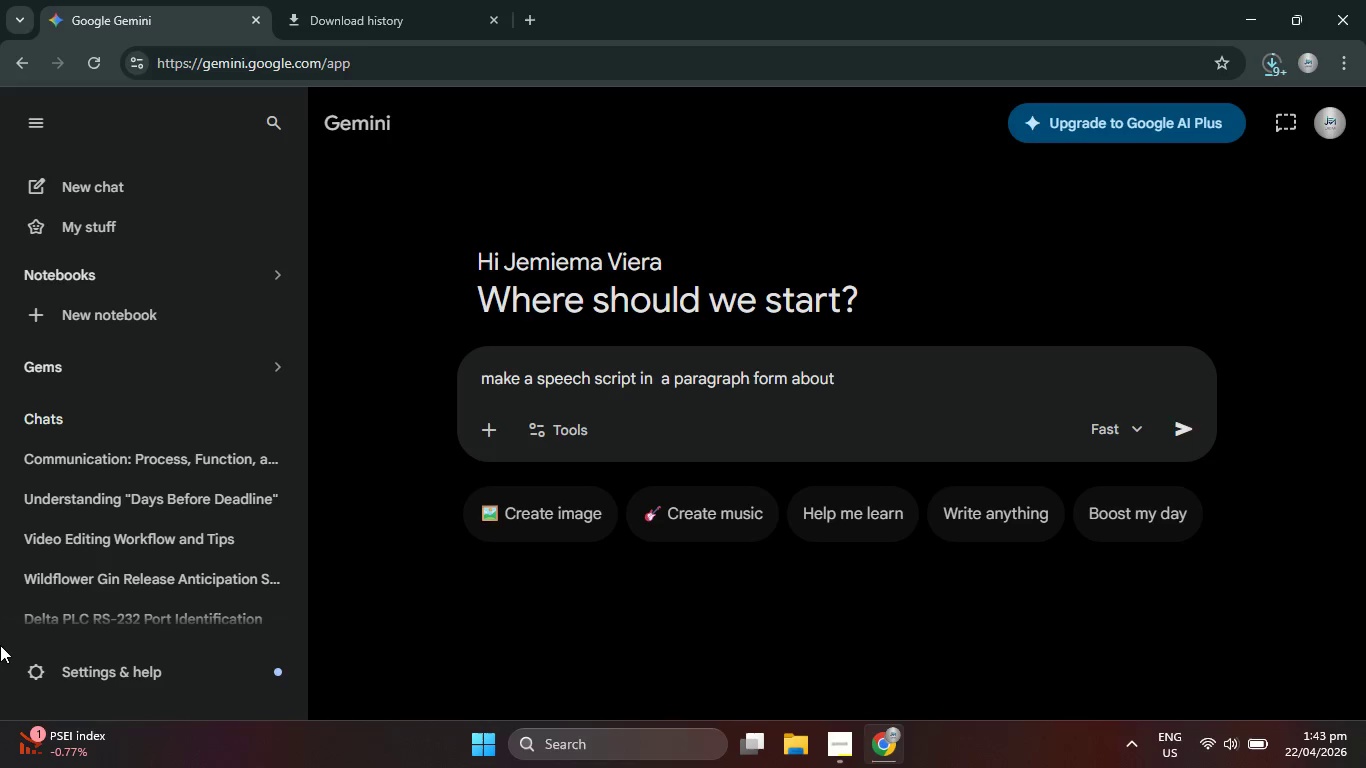 